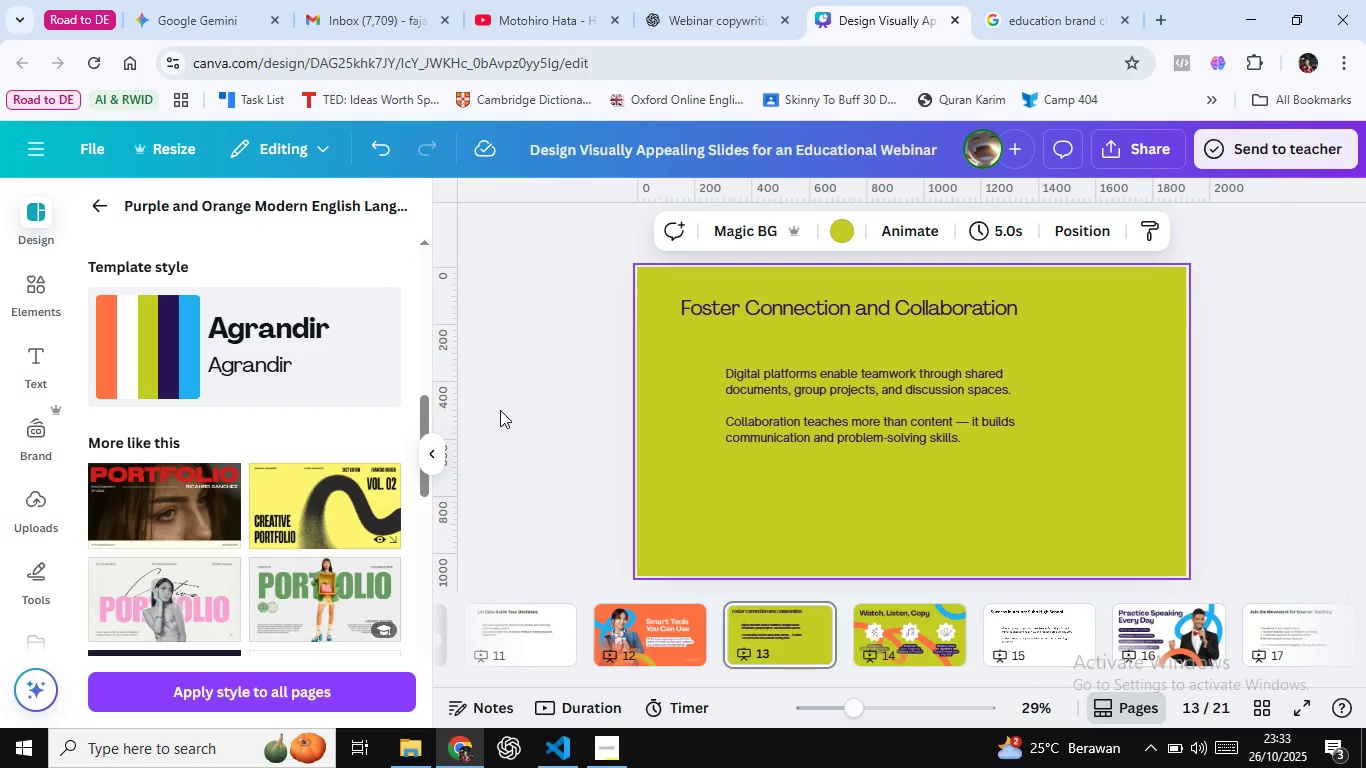 
left_click([500, 410])
 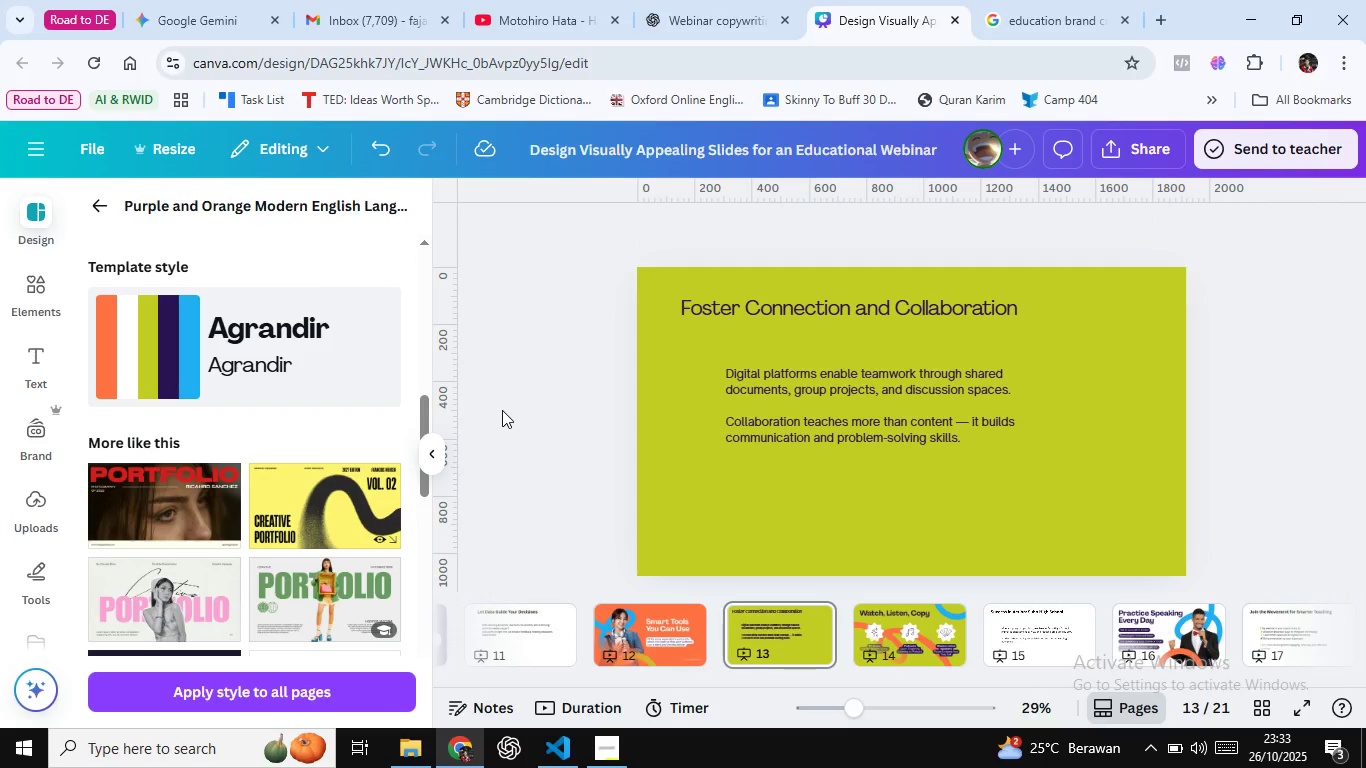 
key(Control+Z)
 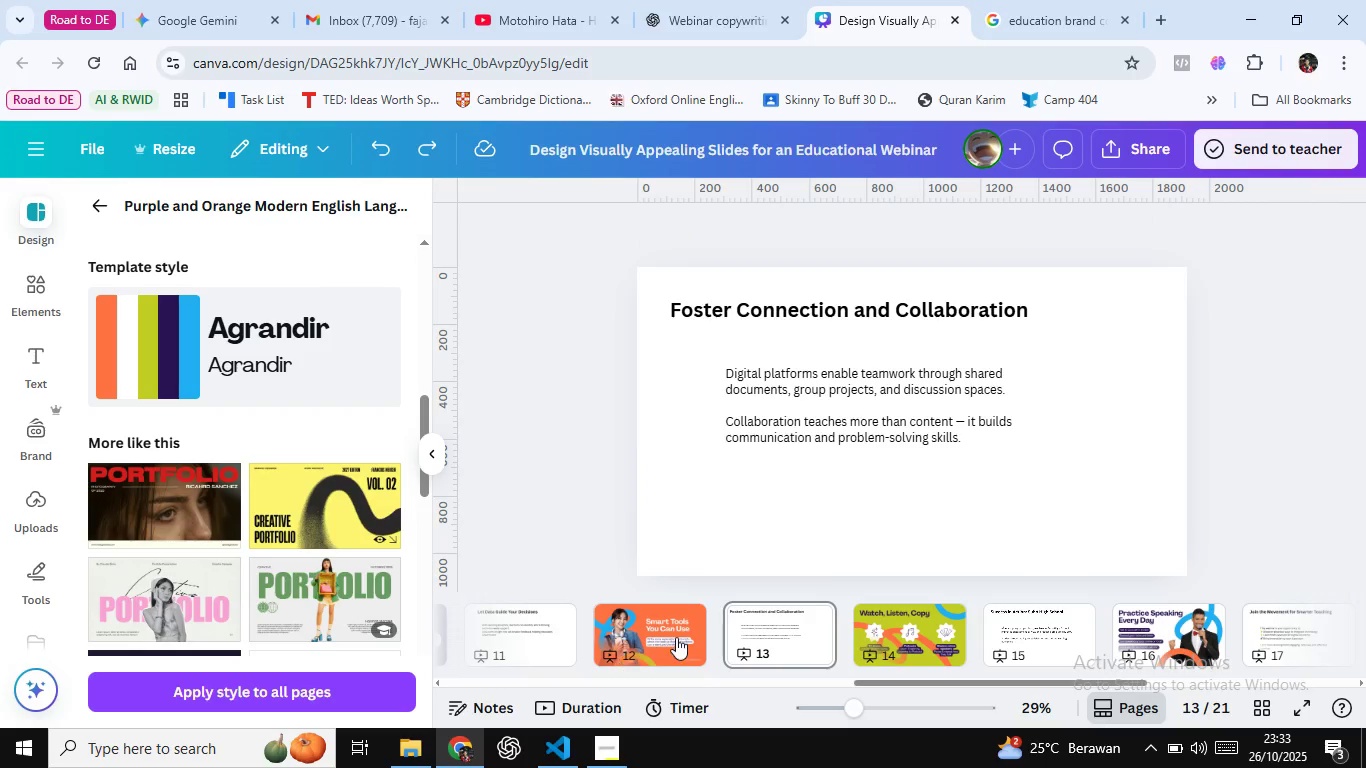 
left_click([676, 637])
 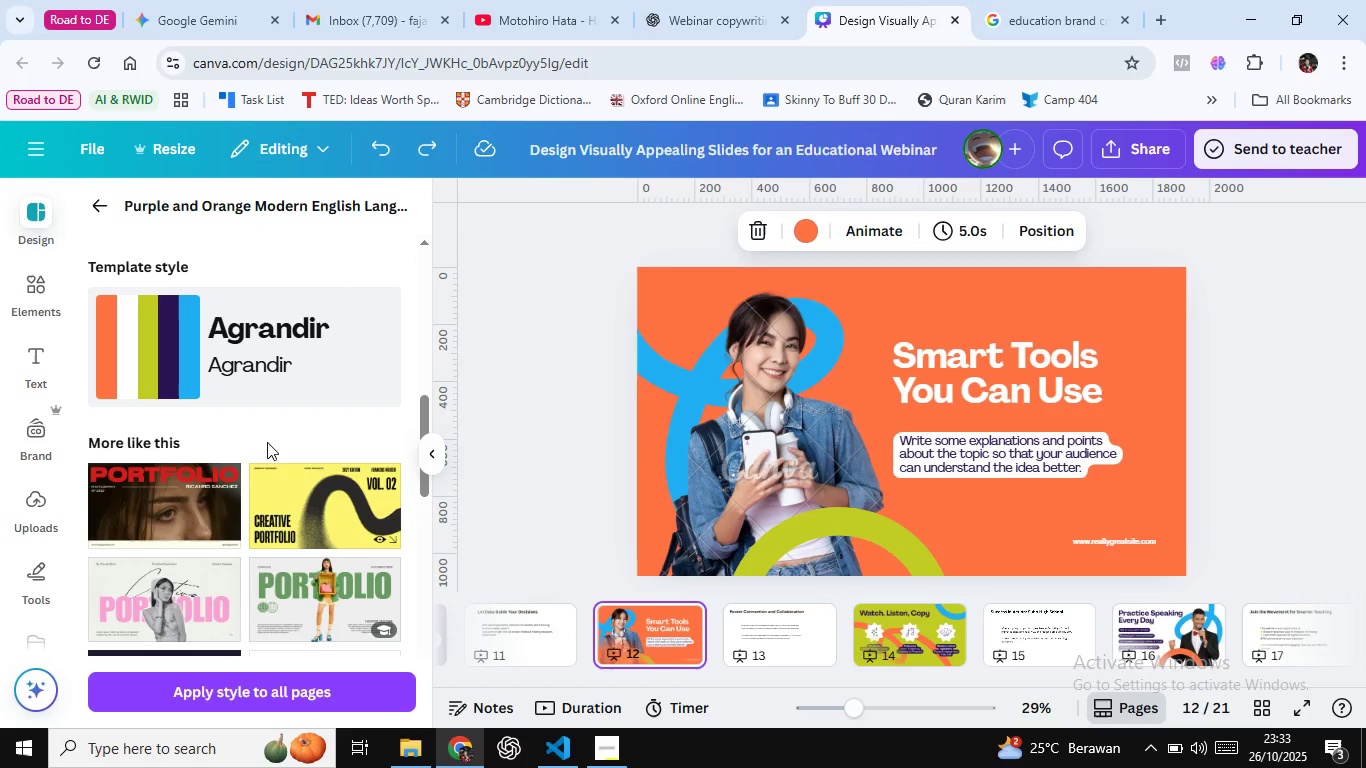 
scroll: coordinate [267, 442], scroll_direction: up, amount: 1.0
 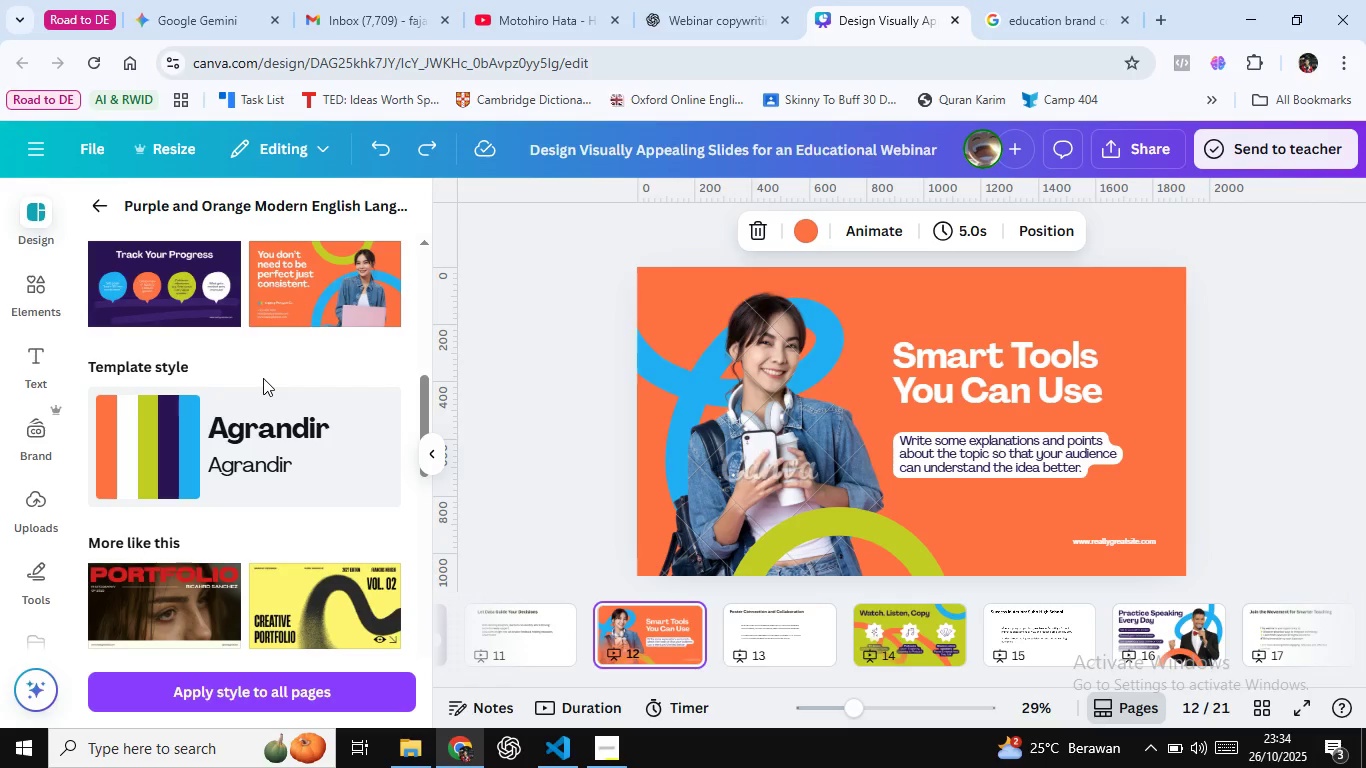 
wait(23.56)
 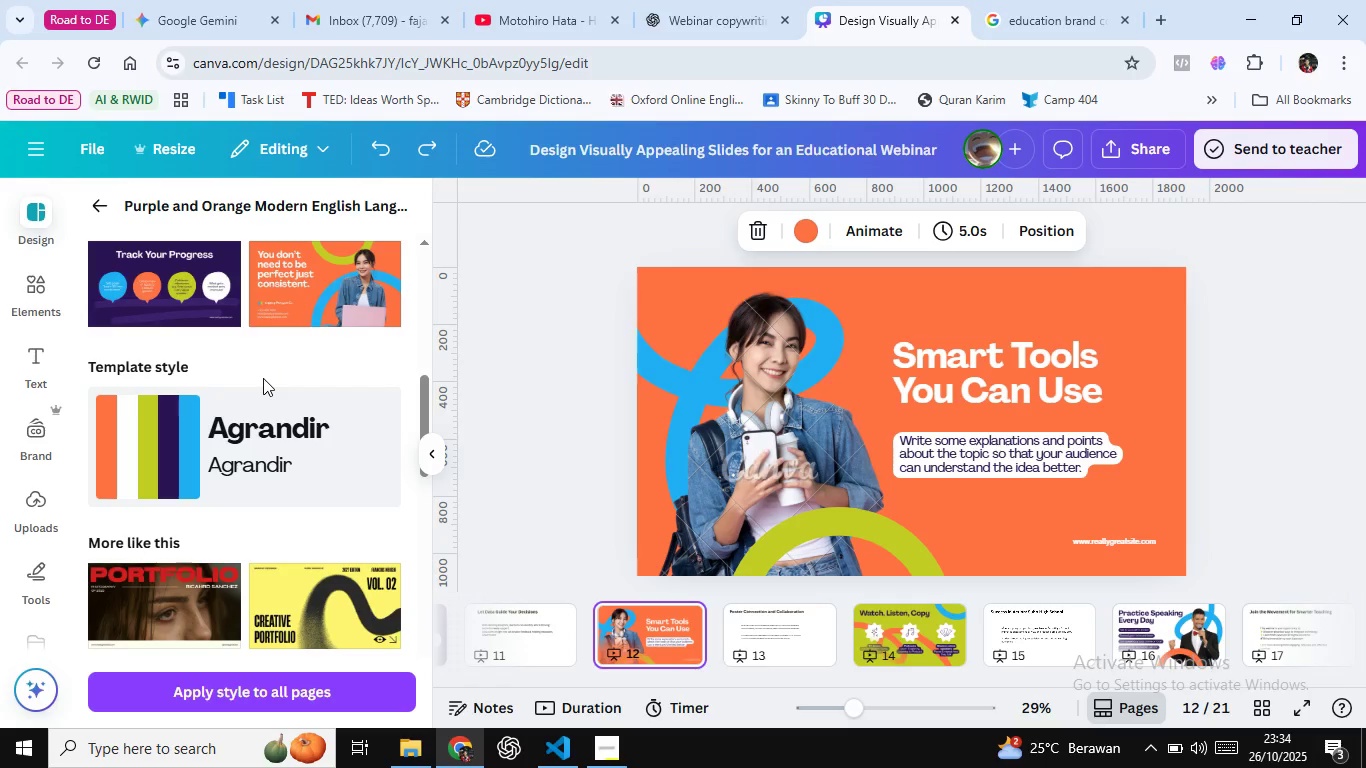 
left_click([557, 355])
 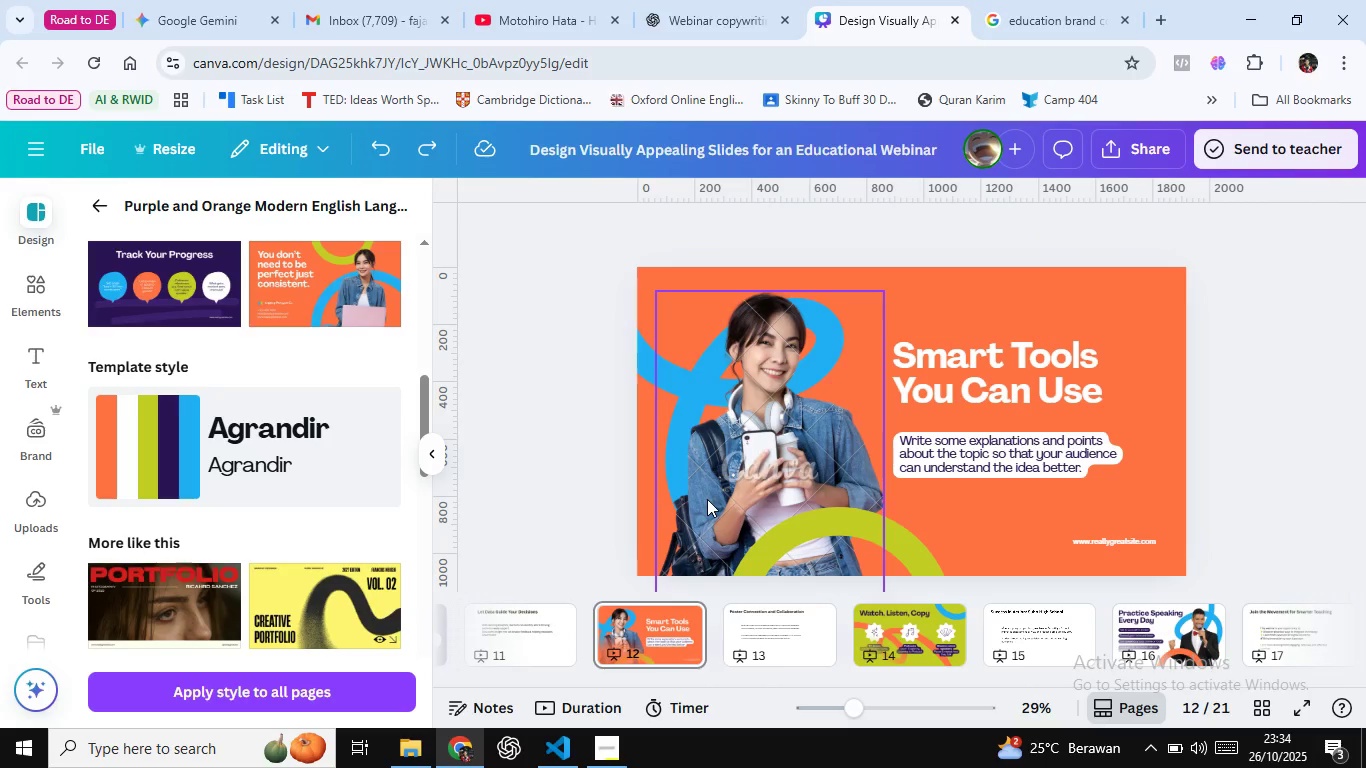 
left_click([707, 499])
 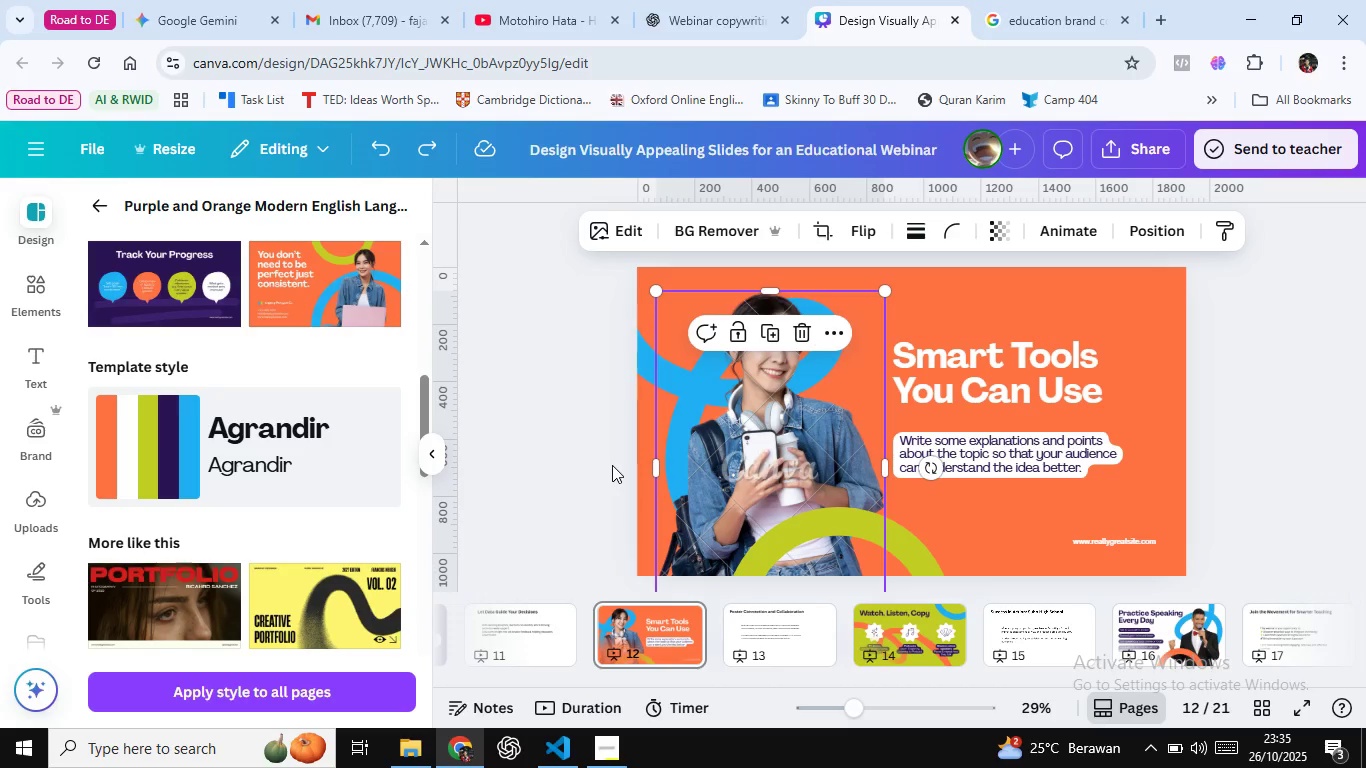 
wait(59.83)
 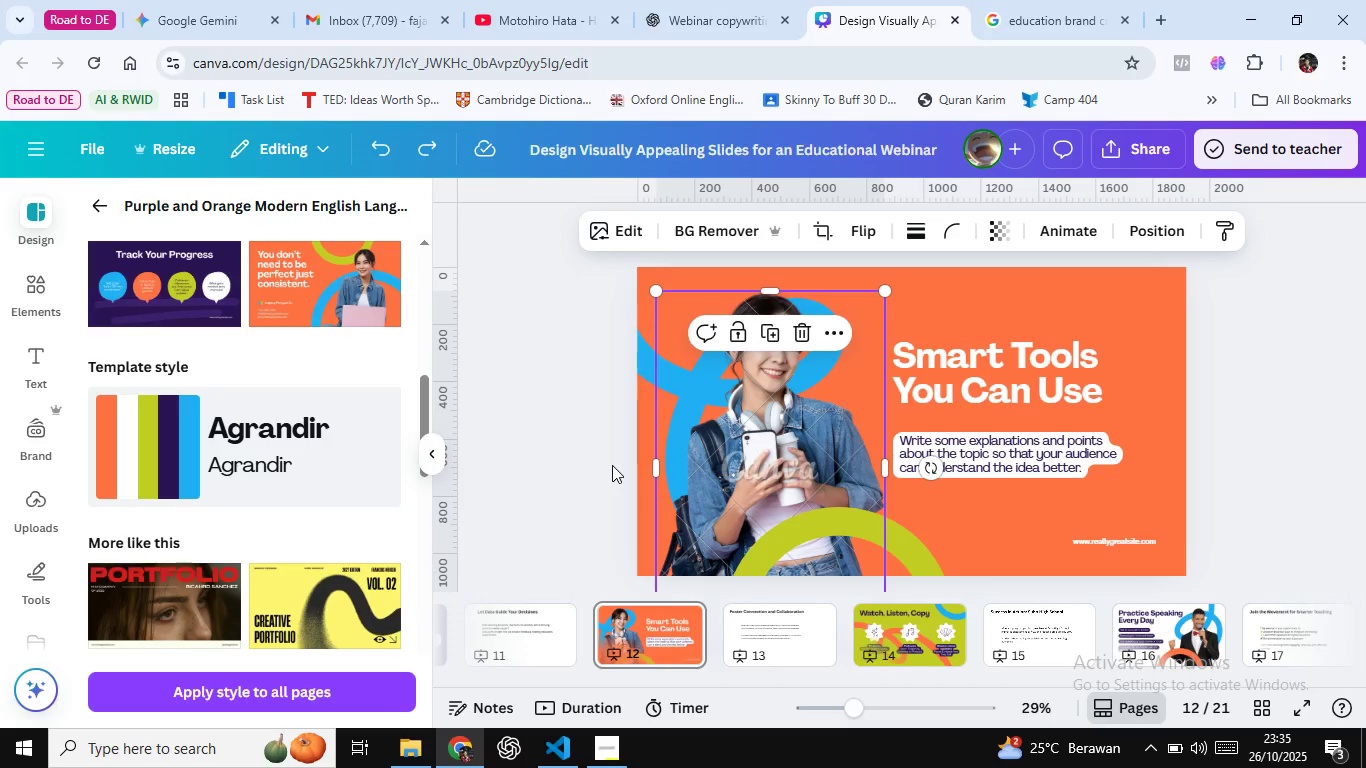 
scroll: coordinate [581, 593], scroll_direction: down, amount: 2.0
 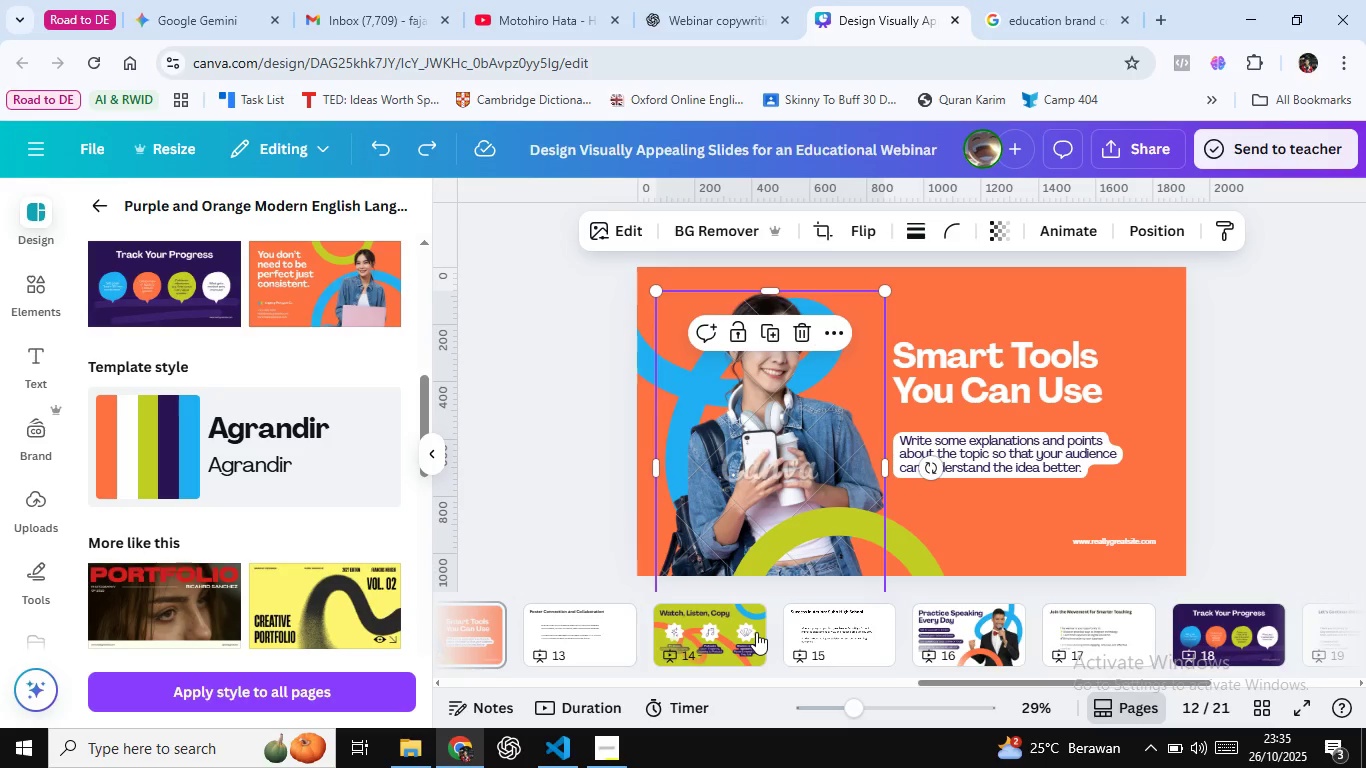 
wait(8.4)
 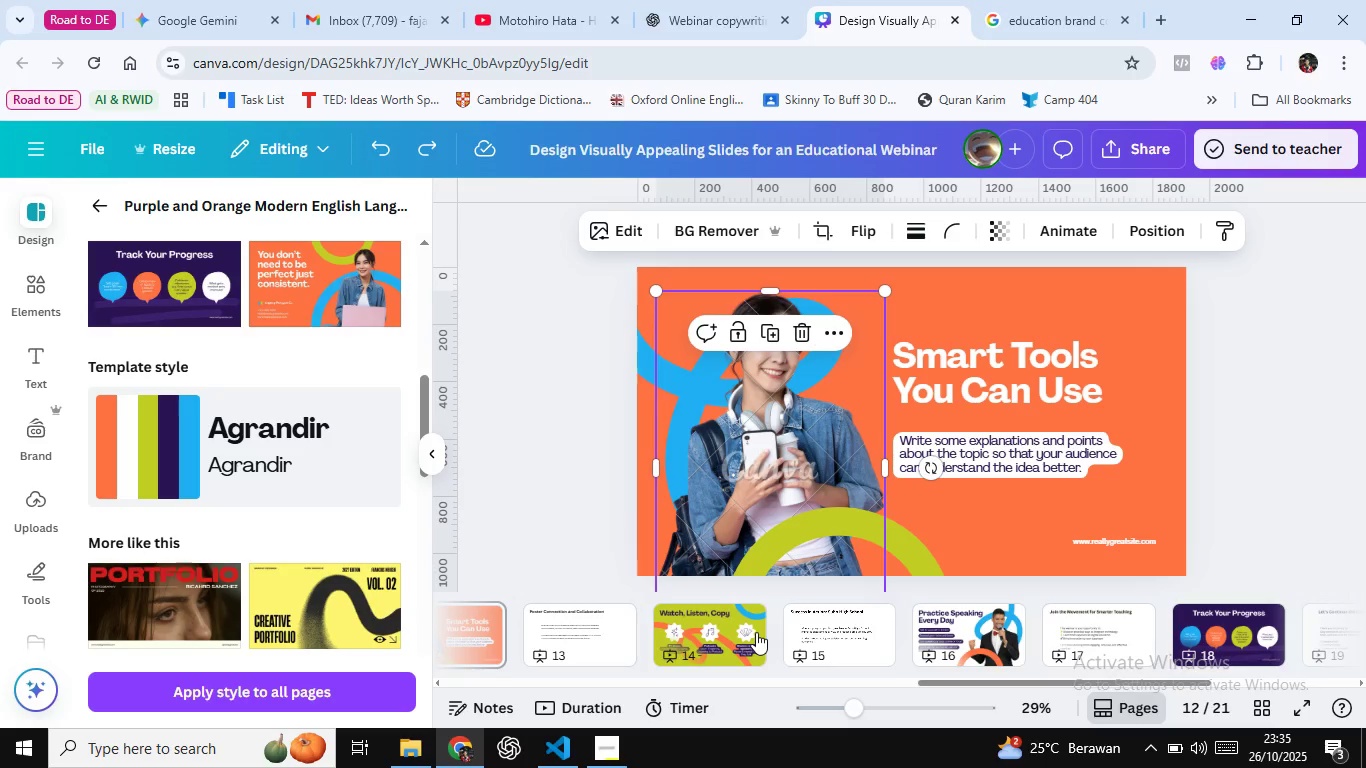 
scroll: coordinate [687, 644], scroll_direction: down, amount: 1.0
 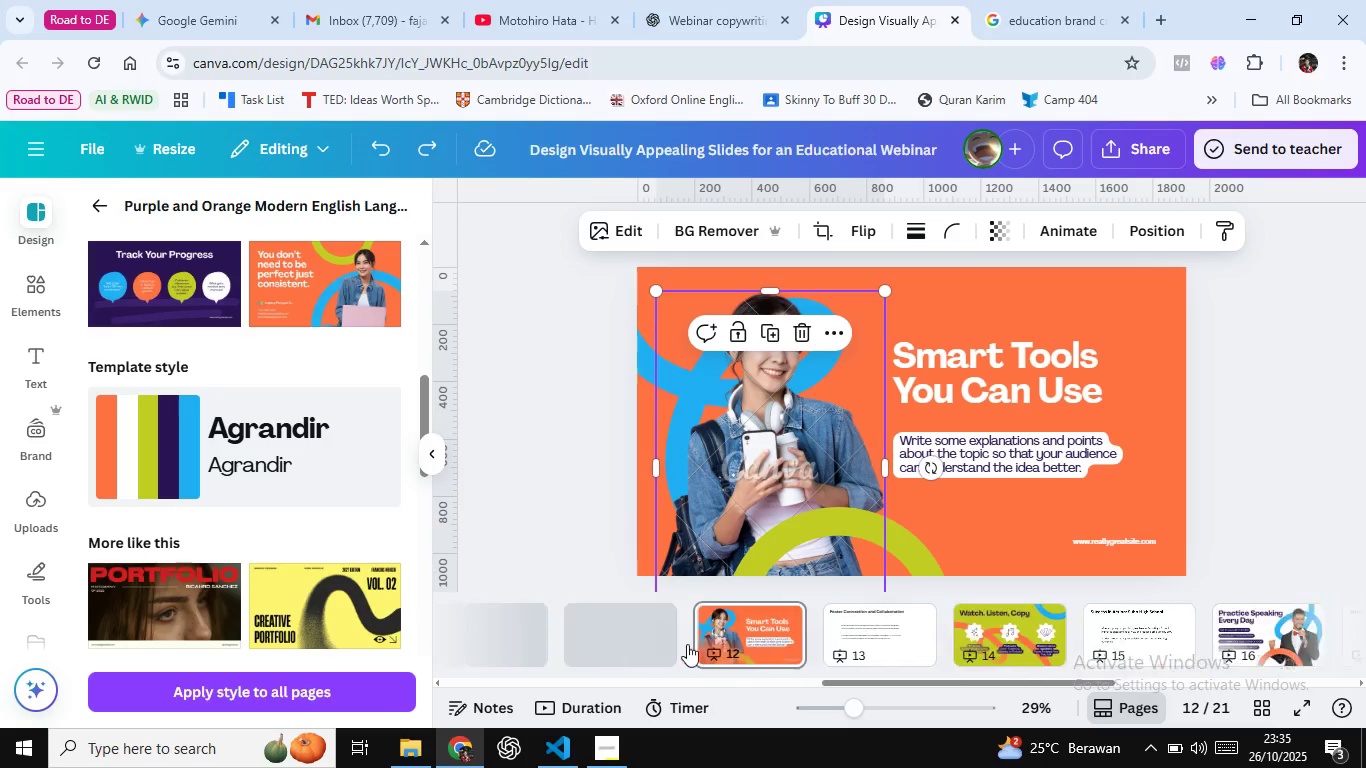 
scroll: coordinate [687, 644], scroll_direction: up, amount: 25.0
 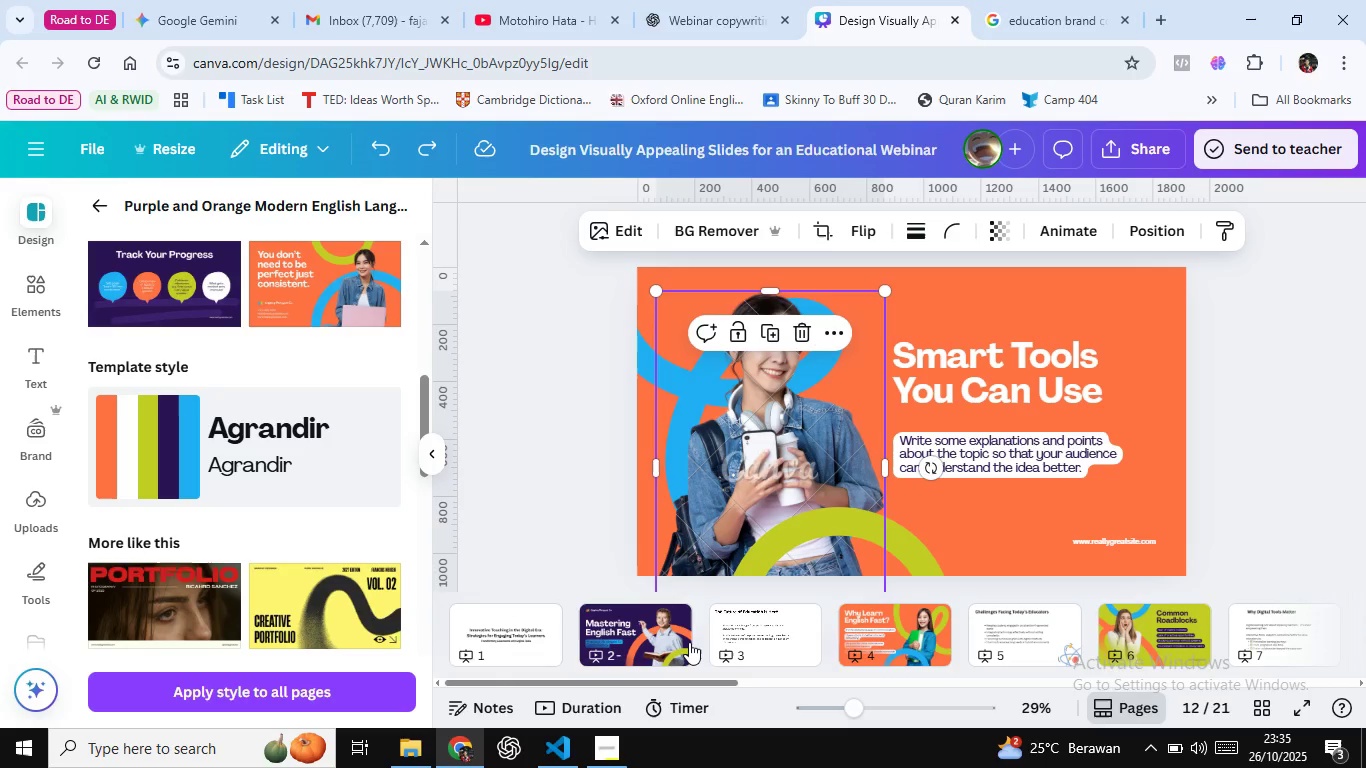 
wait(6.42)
 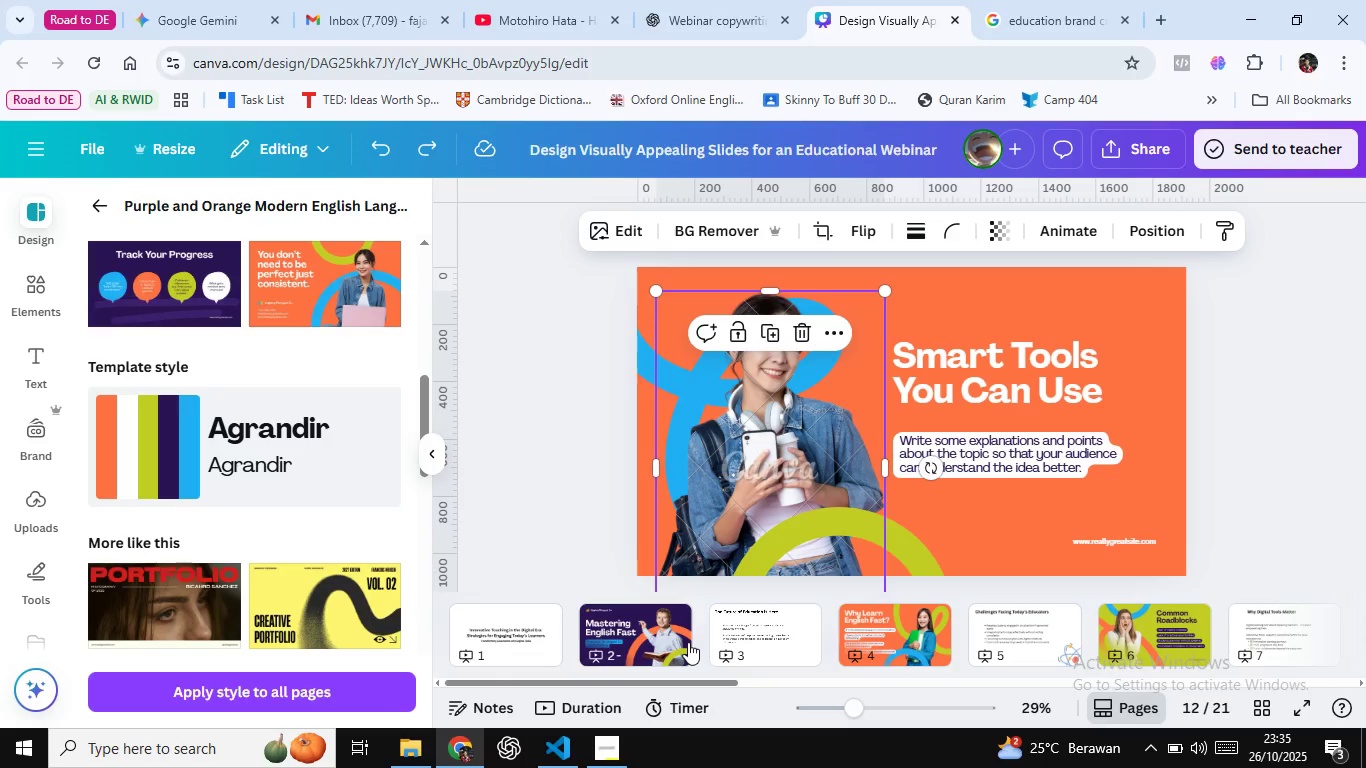 
scroll: coordinate [694, 693], scroll_direction: down, amount: 6.0